 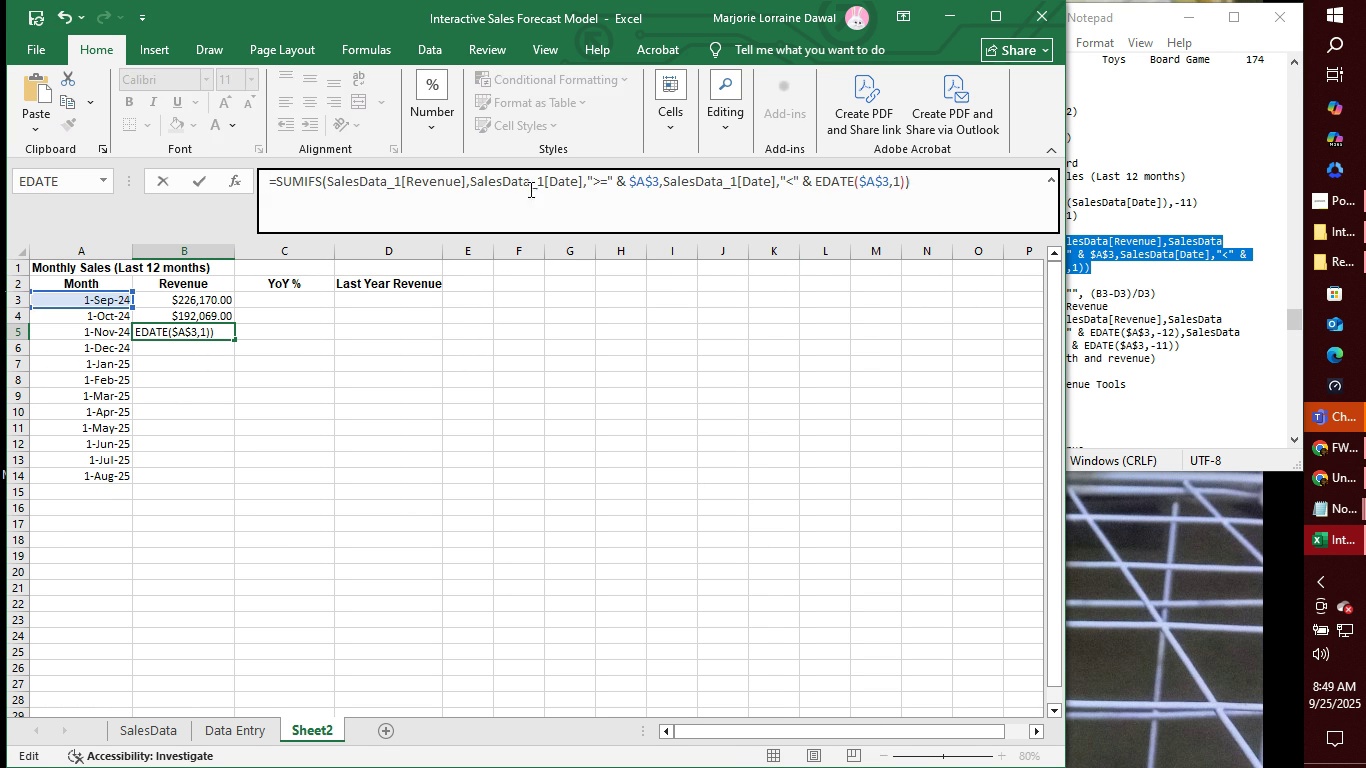 
left_click([655, 183])
 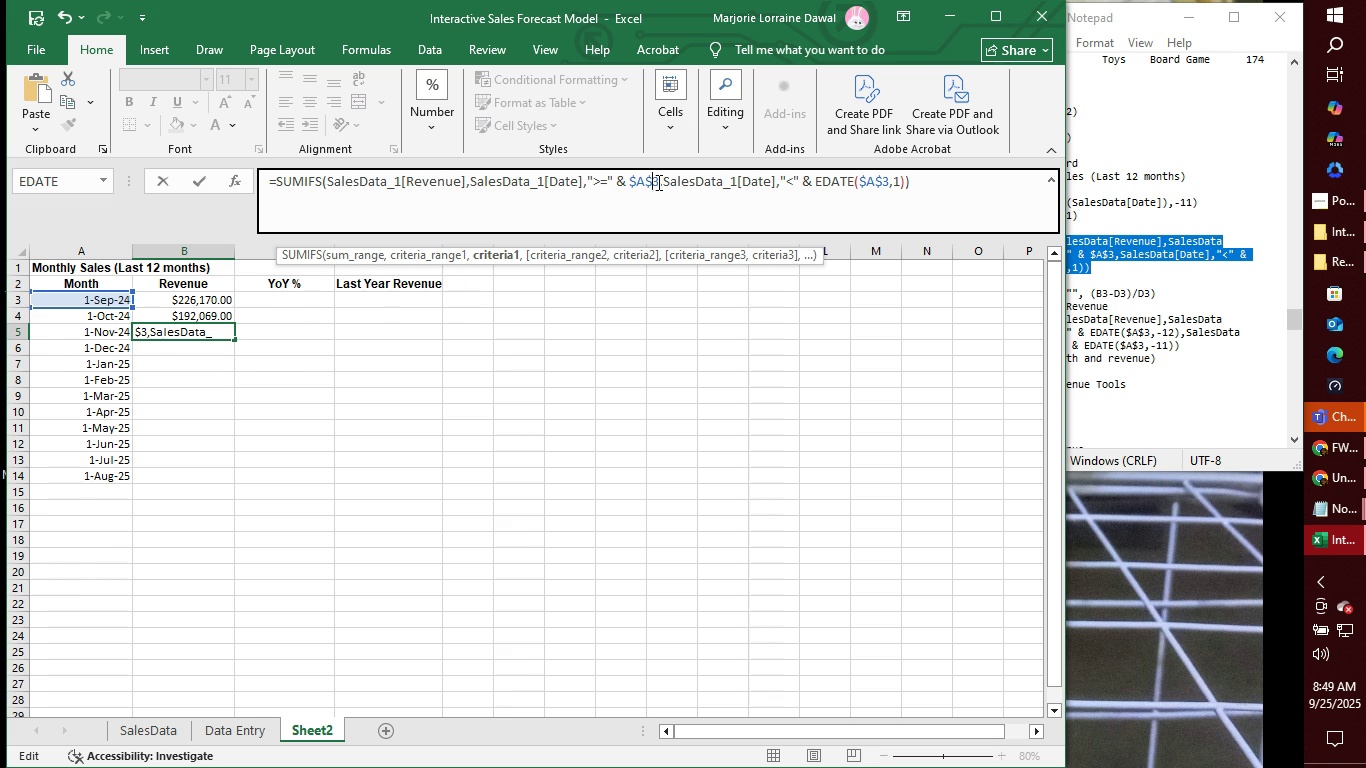 
left_click([657, 182])
 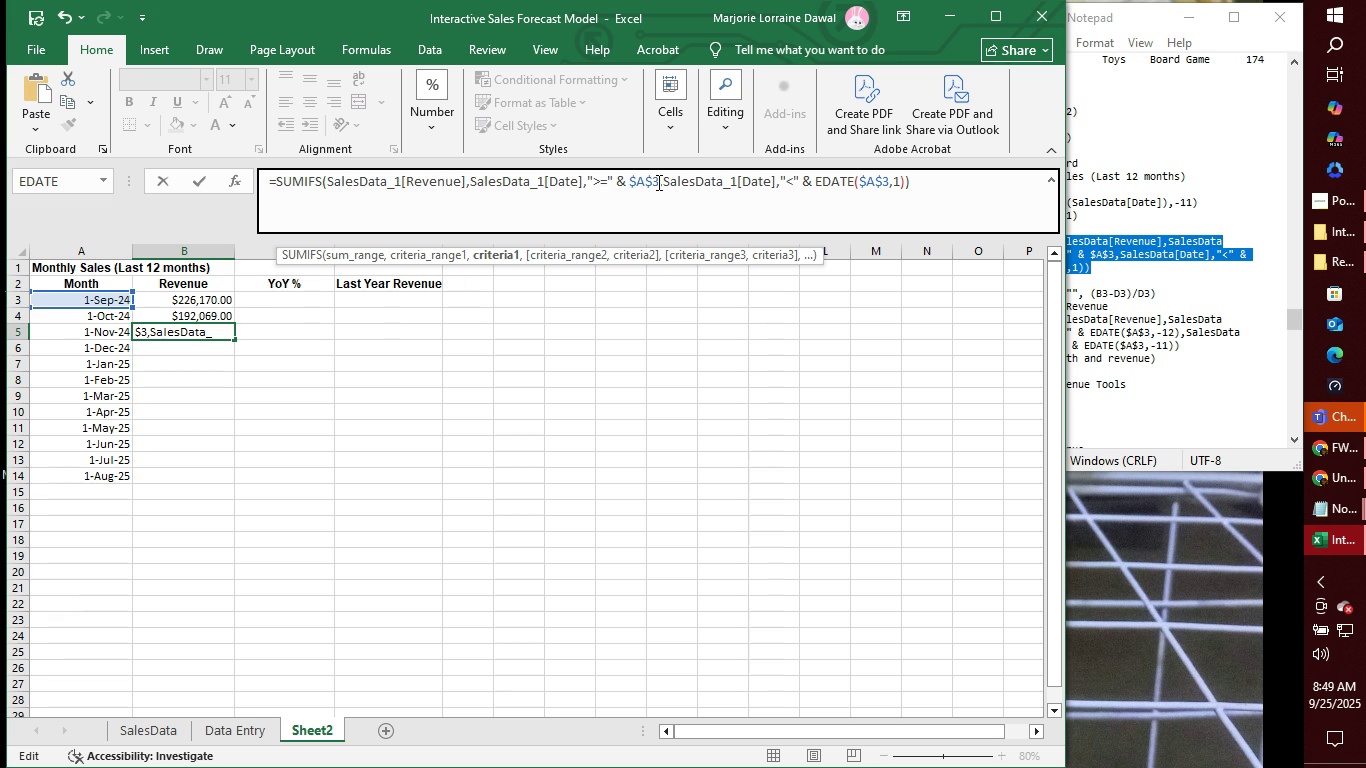 
key(Backspace)
 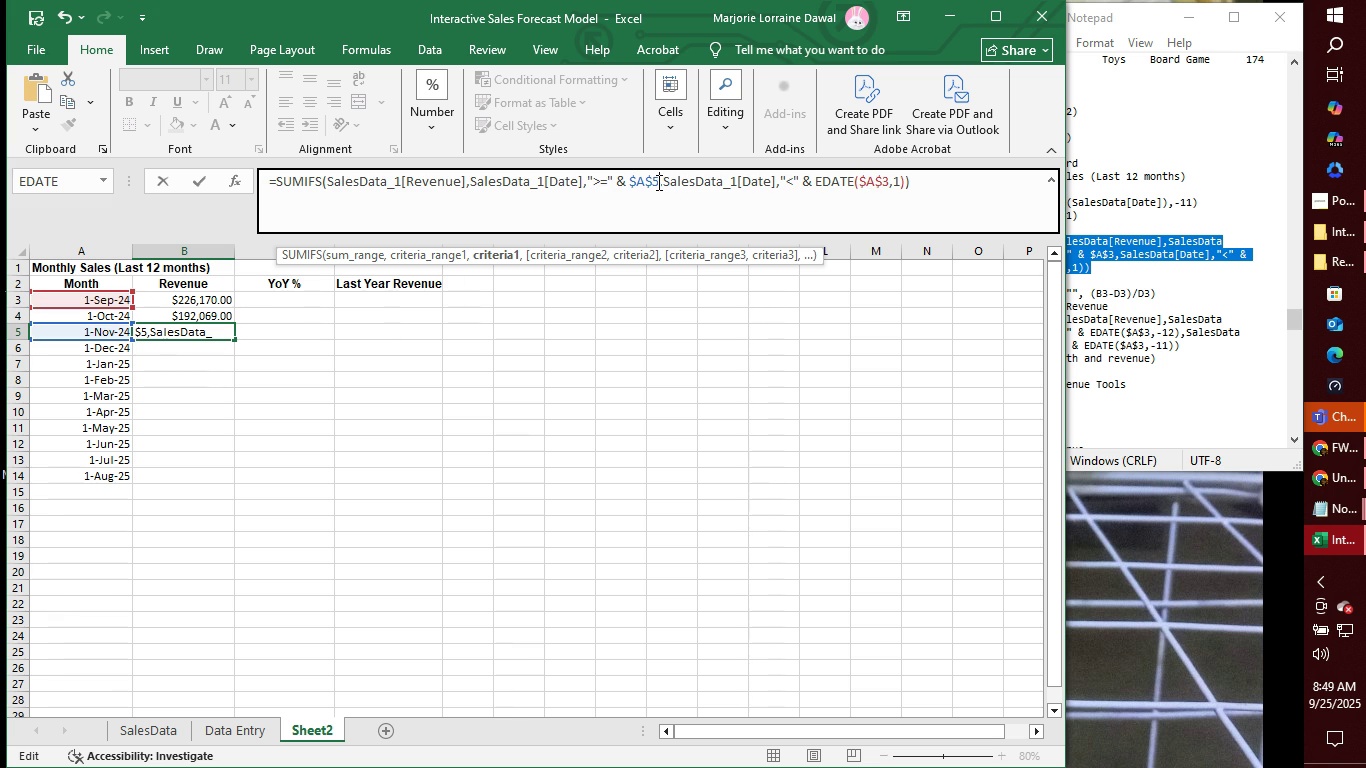 
key(5)
 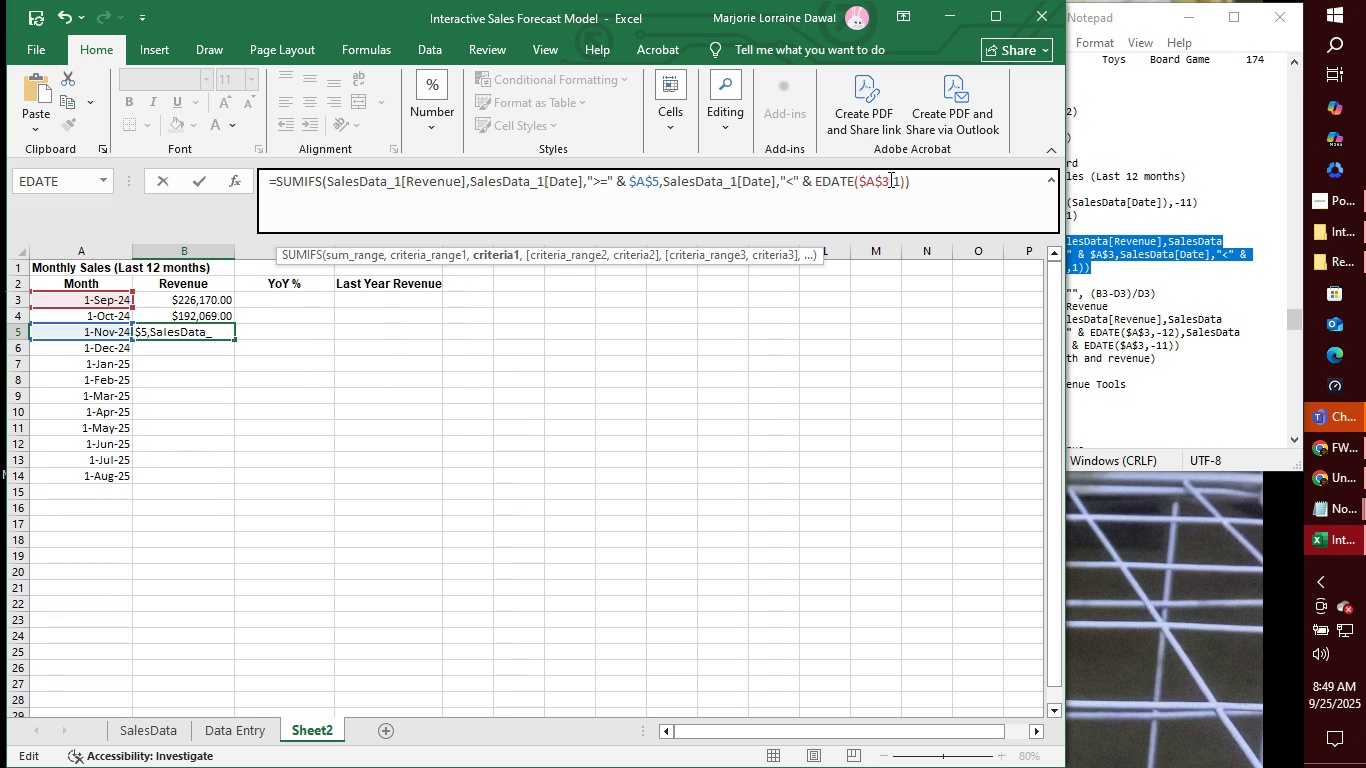 
left_click([887, 180])
 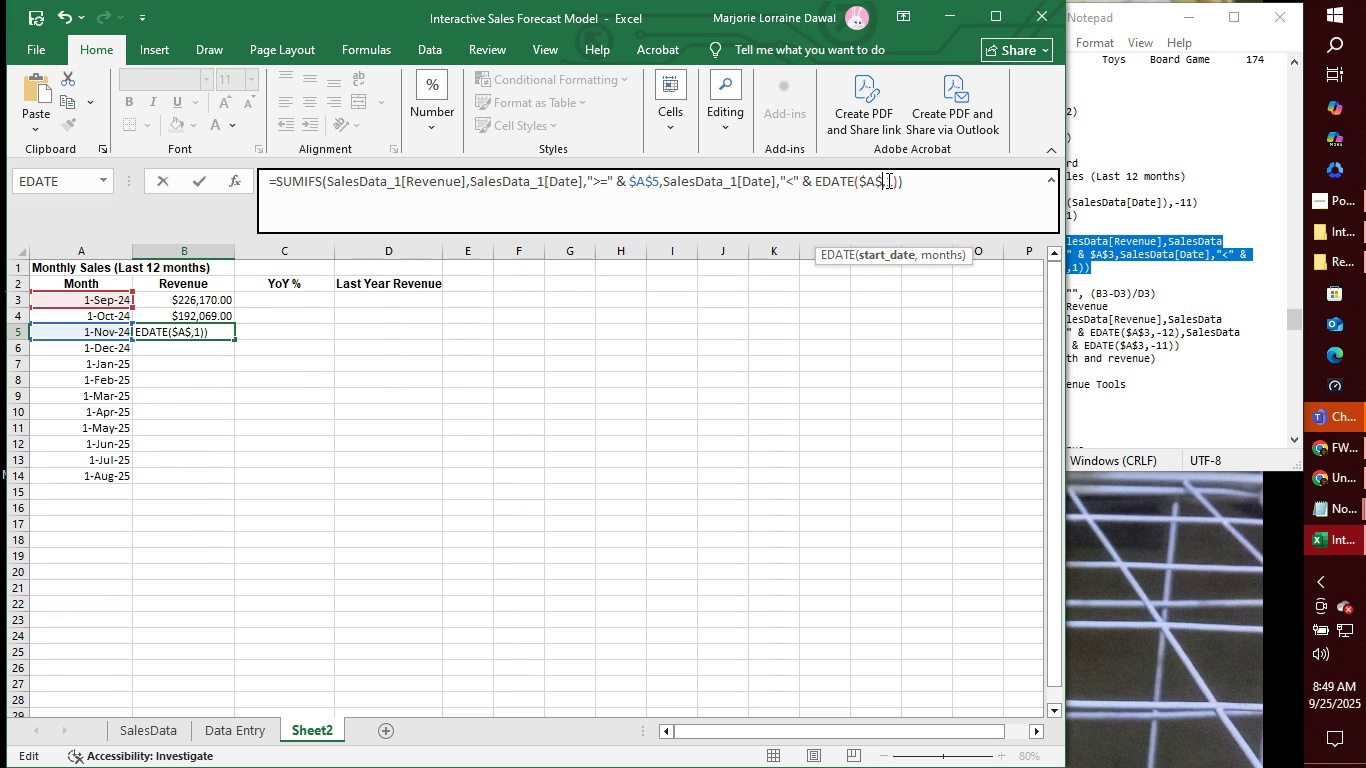 
key(Backspace)
 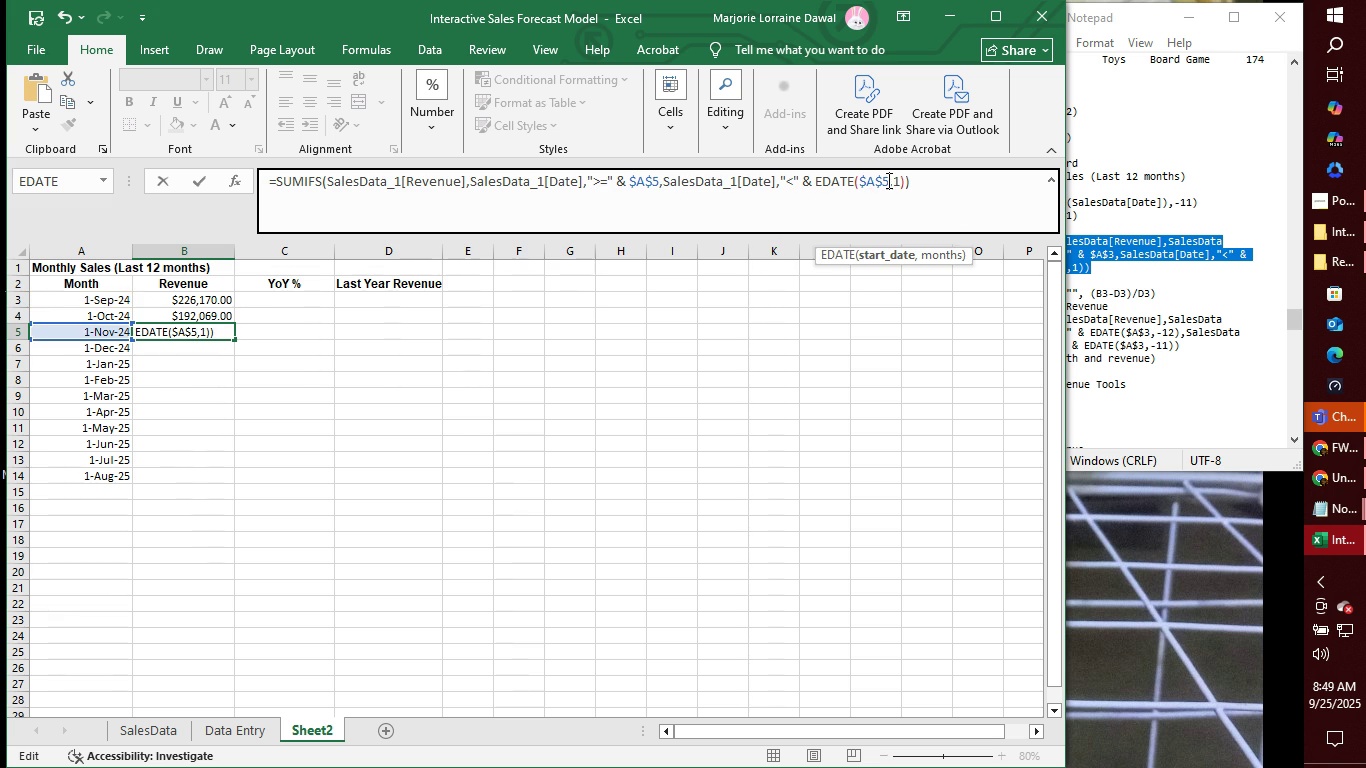 
key(5)
 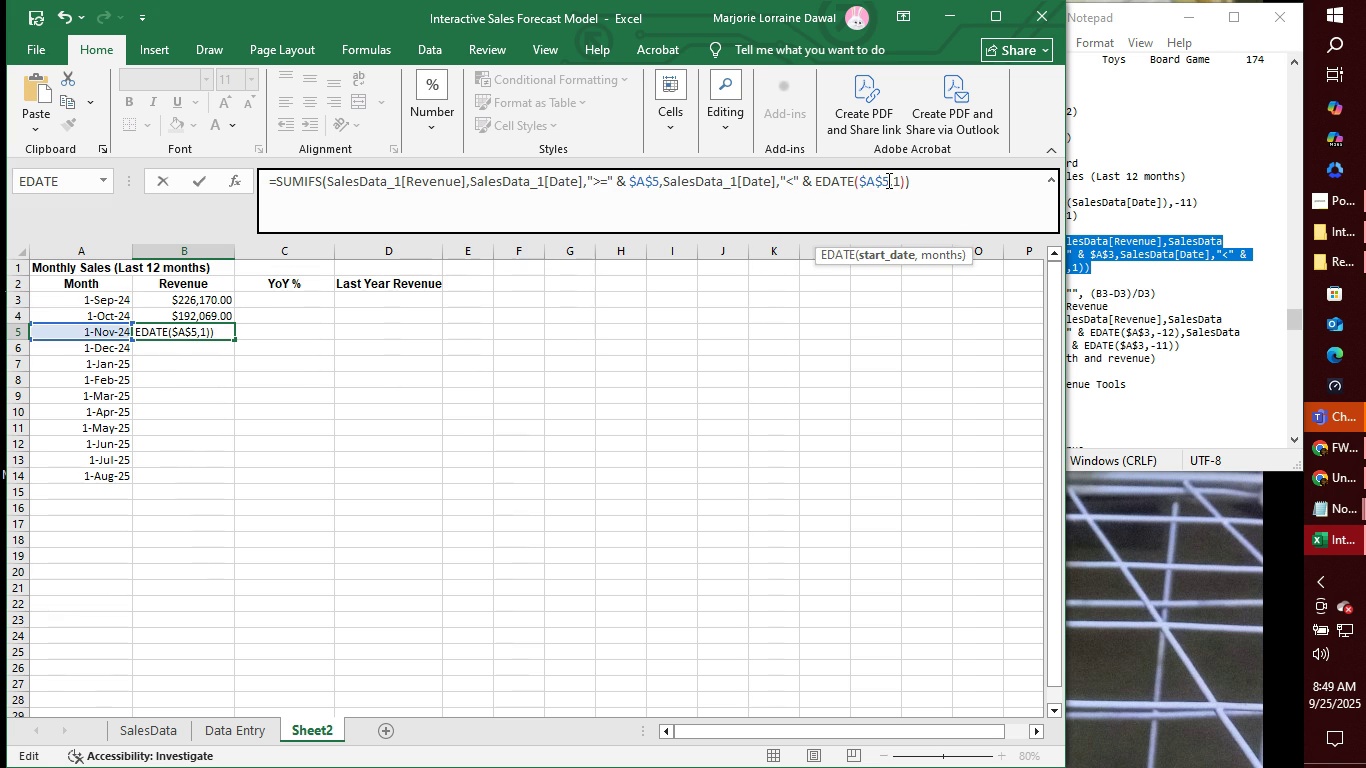 
key(Enter)
 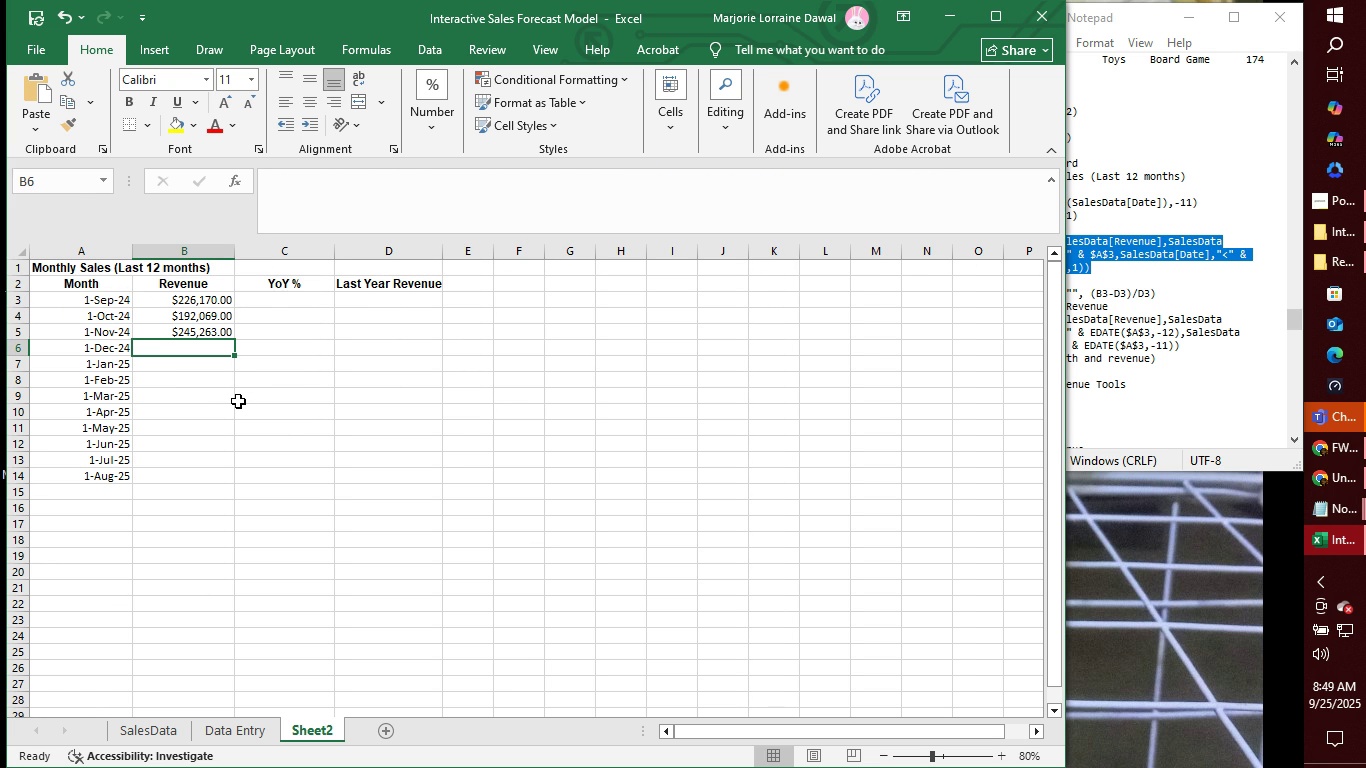 
wait(7.78)
 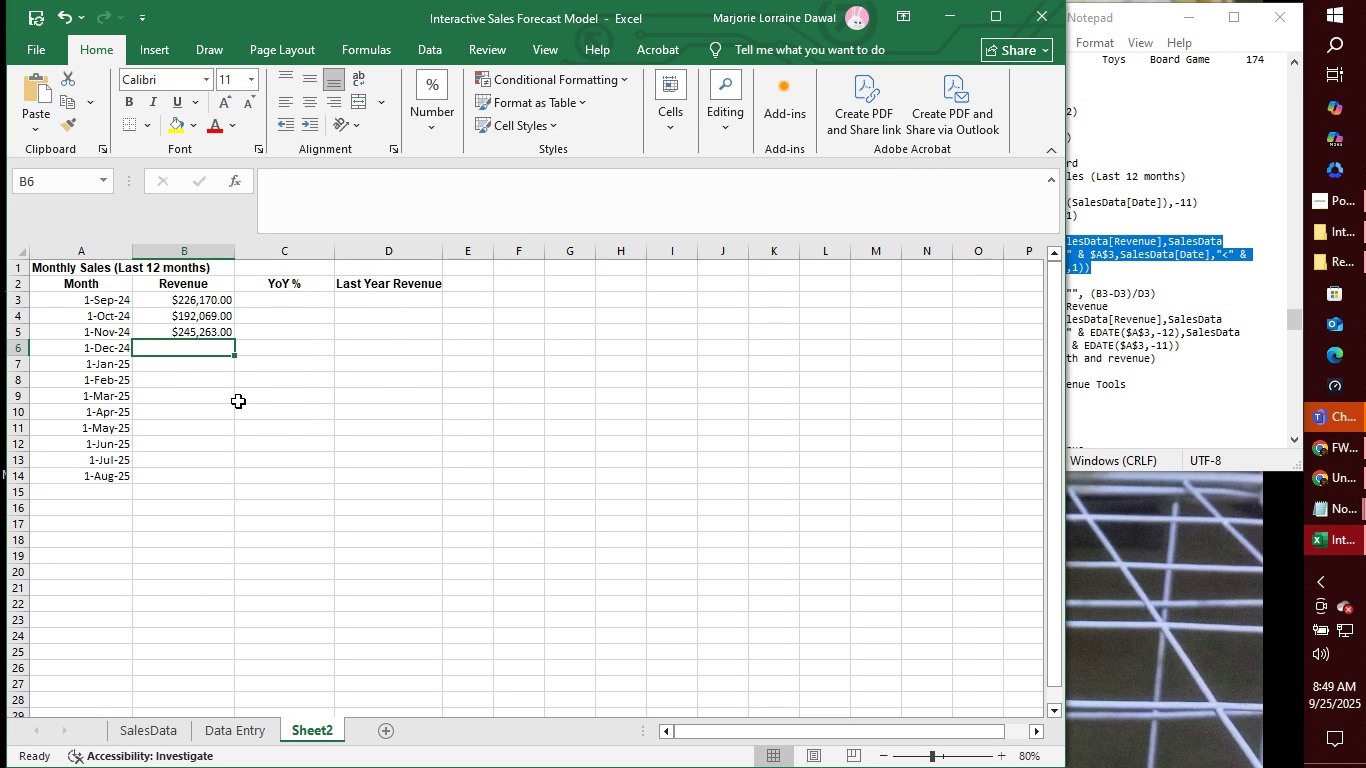 
mouse_move([216, 384])